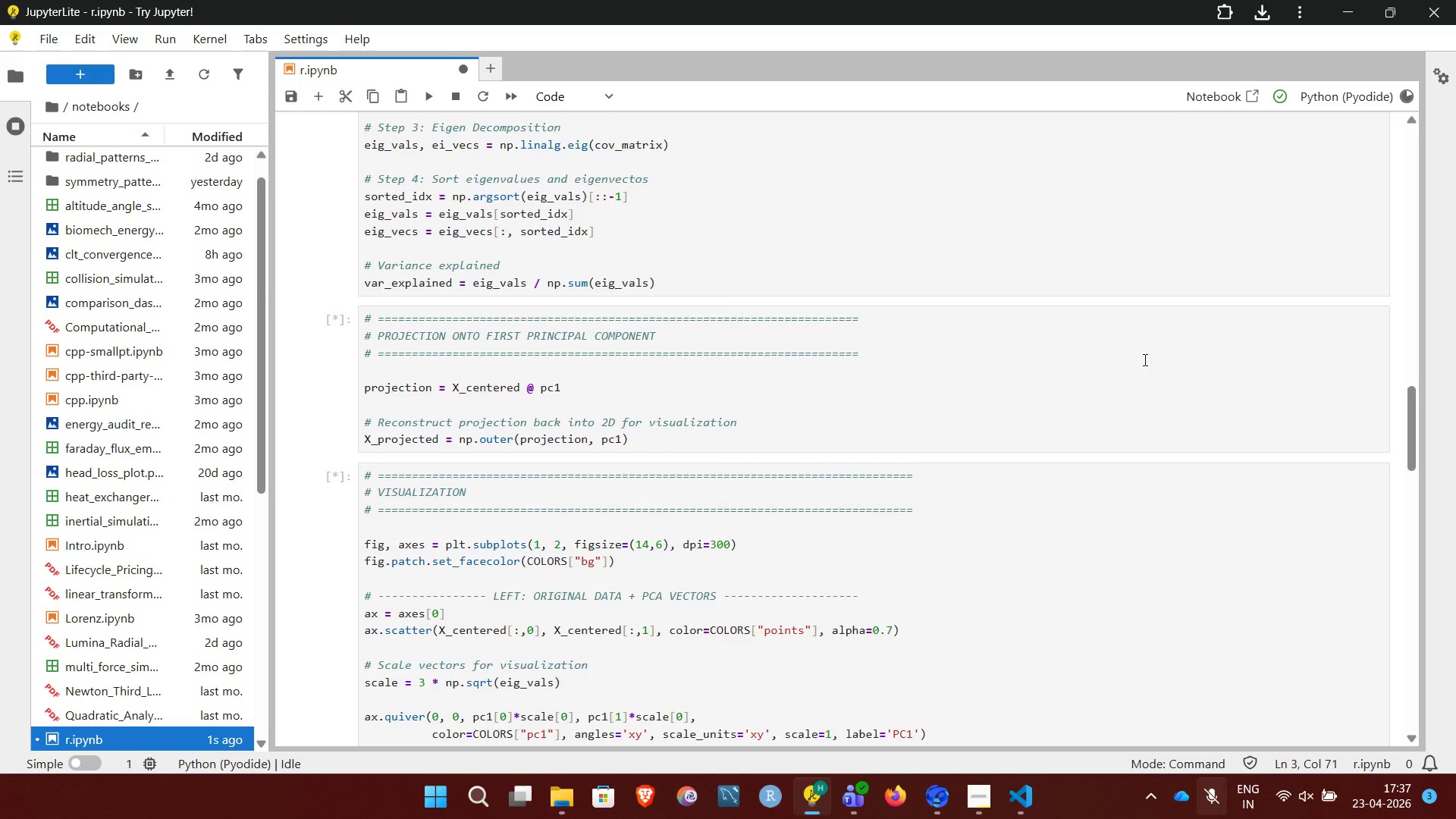 
left_click([1309, 353])
 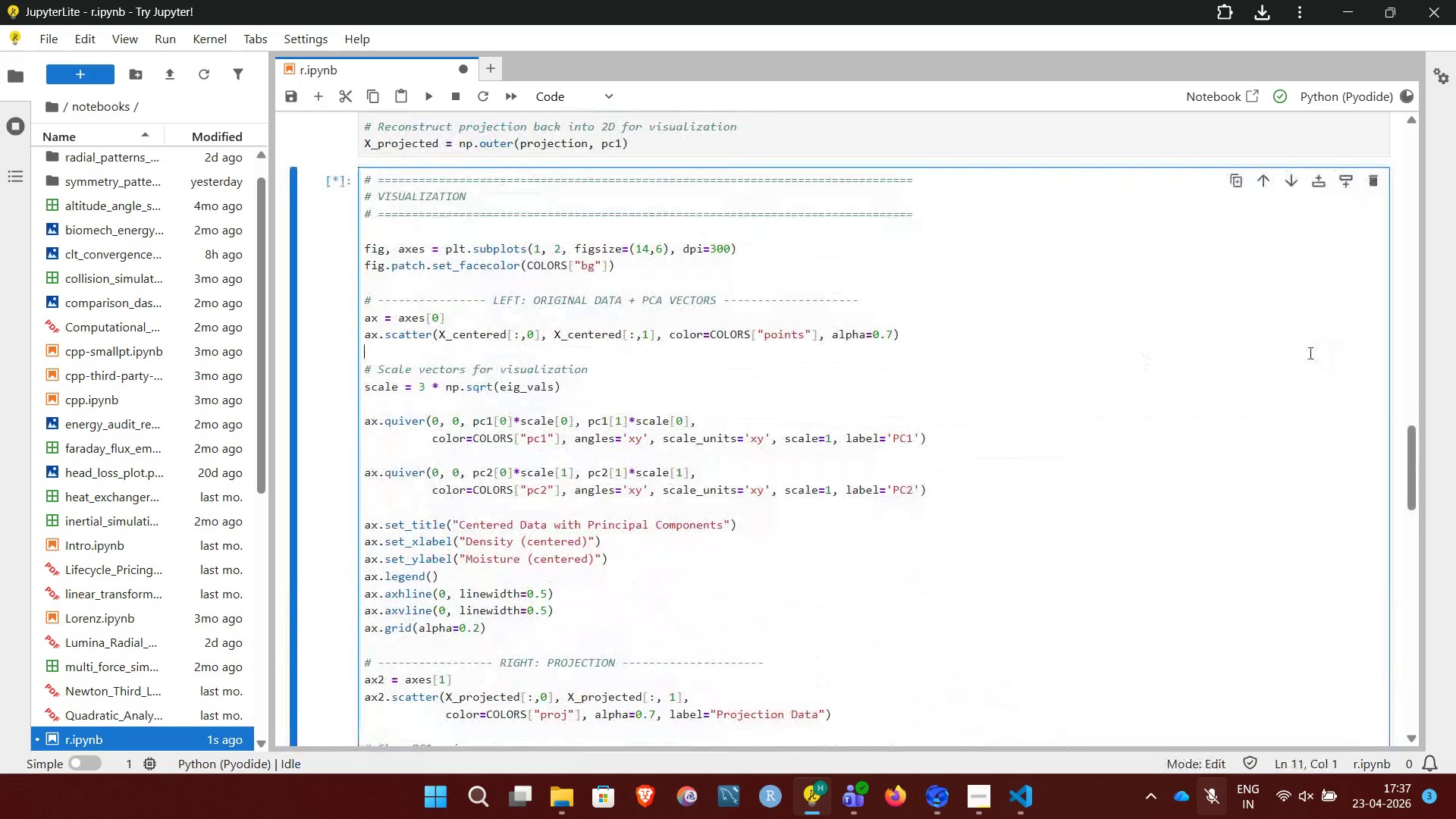 
key(Control+Enter)
 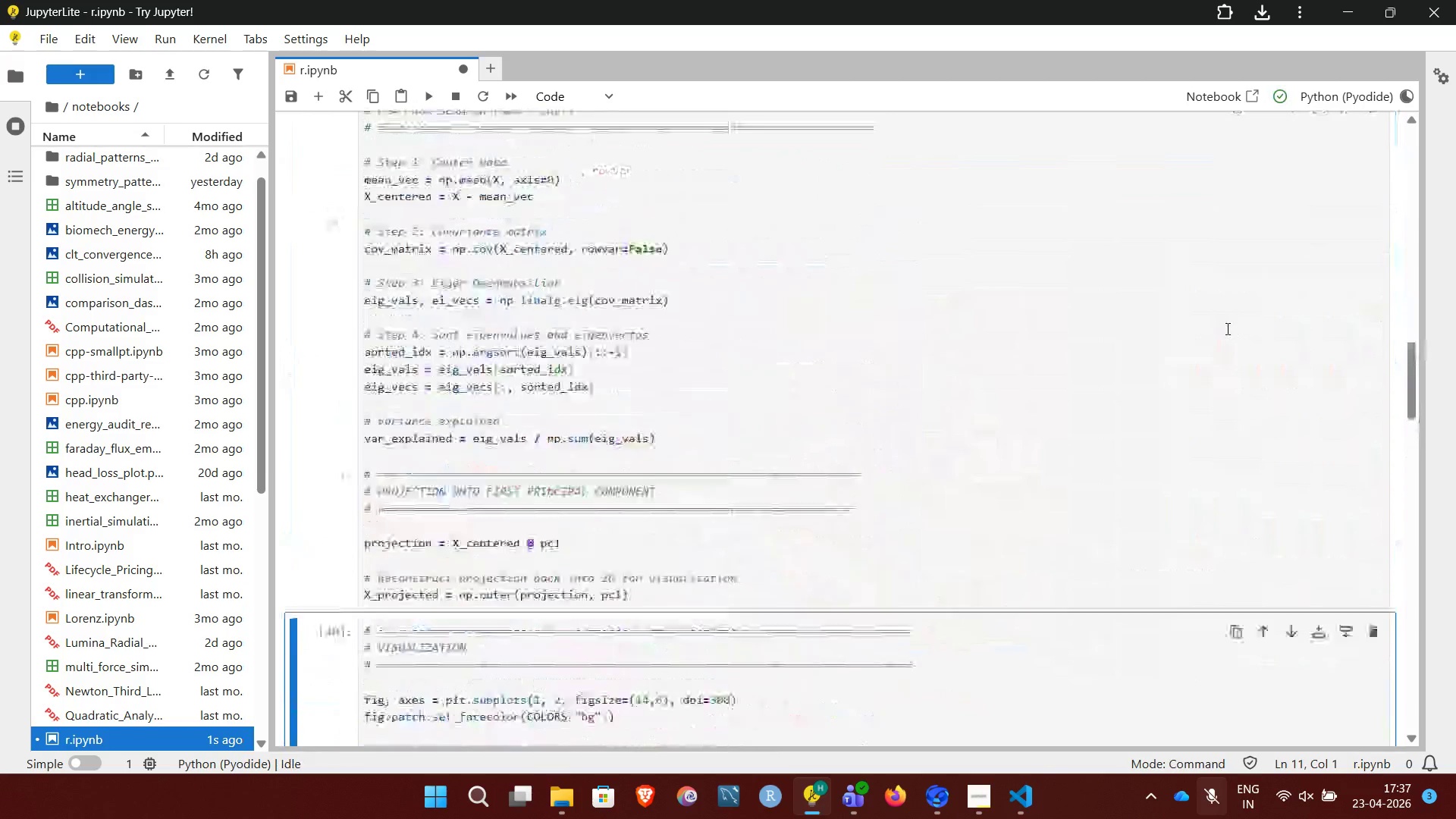 
wait(10.42)
 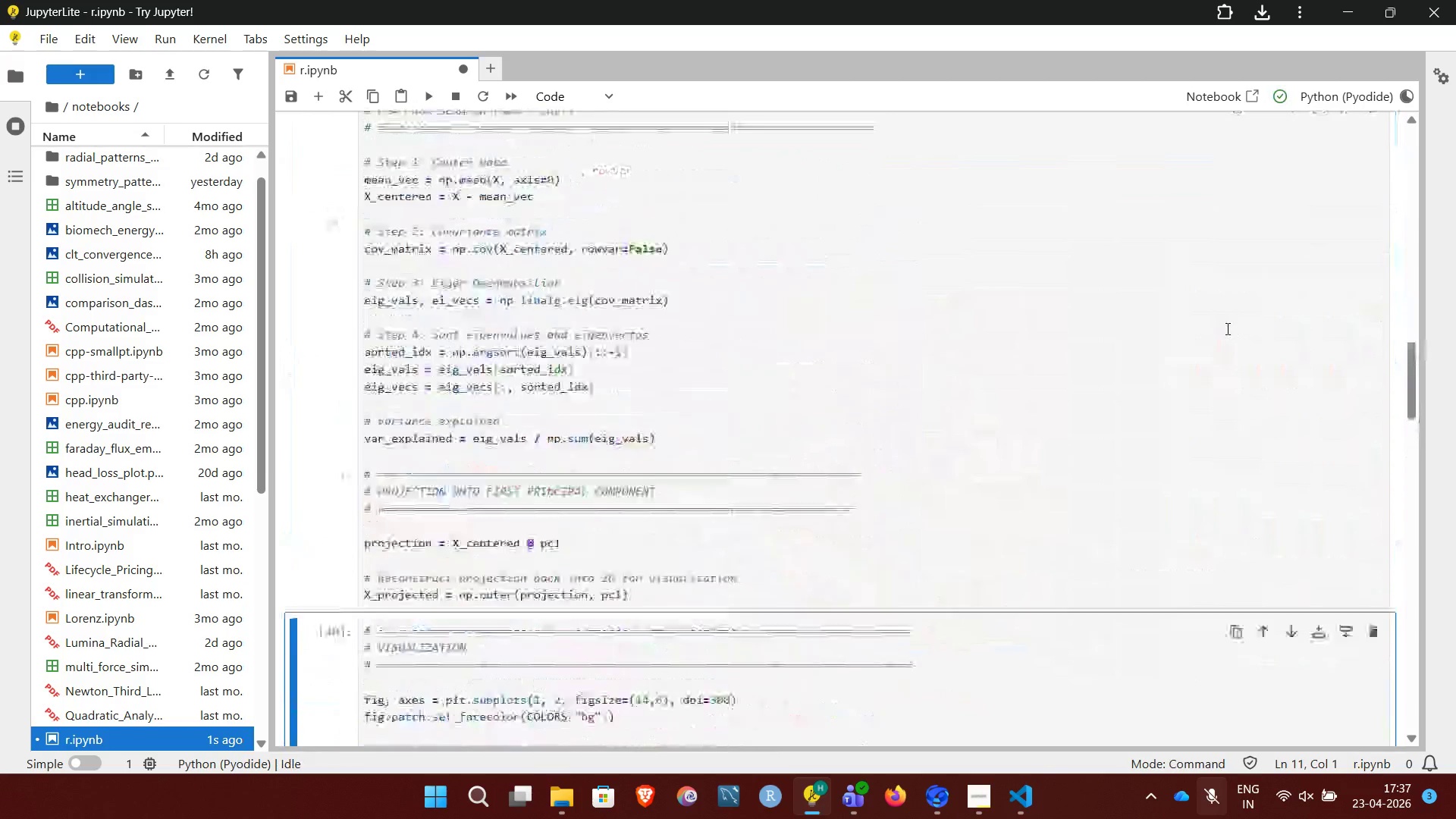 
left_click_drag(start_coordinate=[657, 554], to_coordinate=[961, 549])
 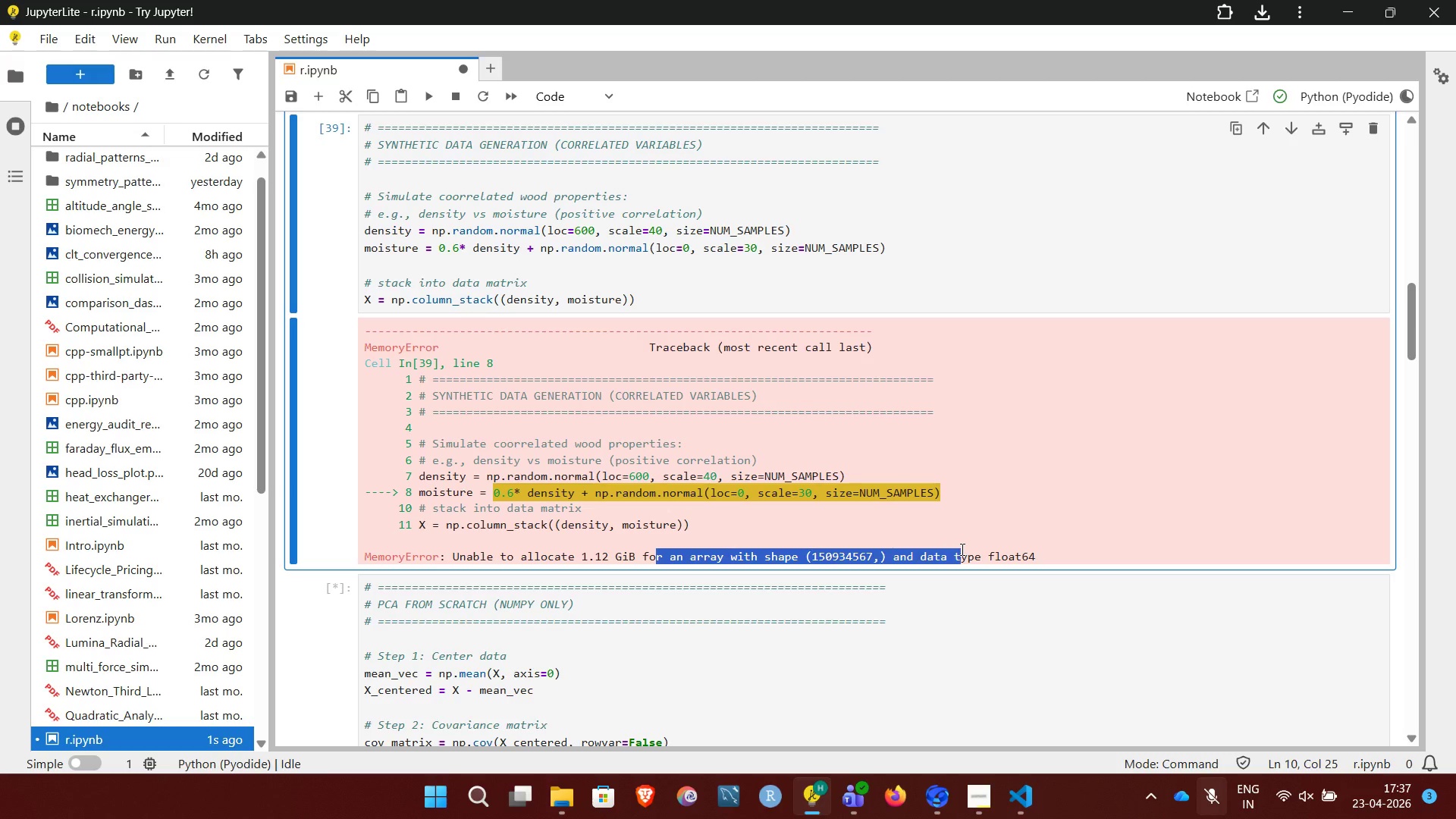 
left_click([961, 549])
 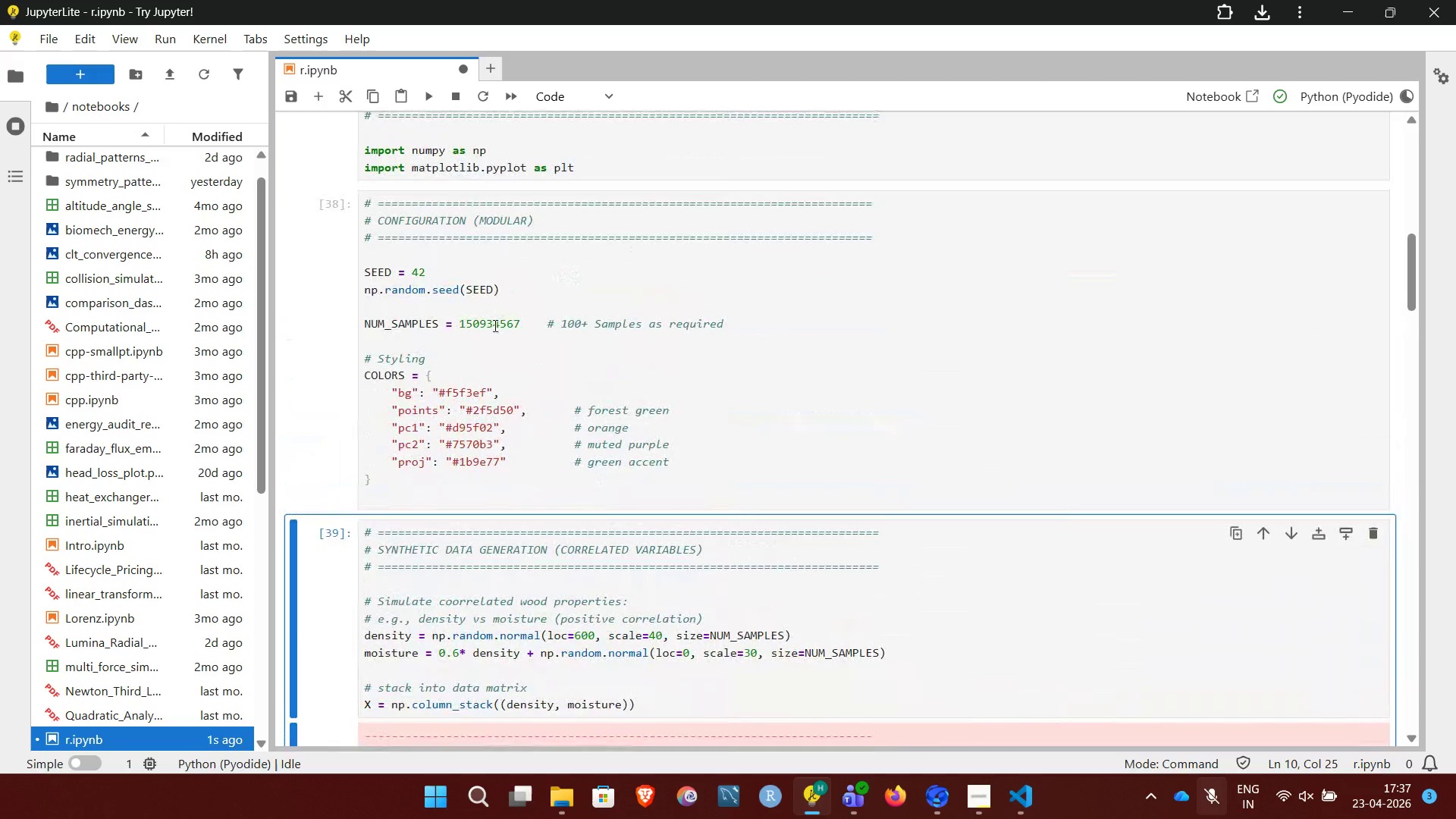 
left_click([517, 320])
 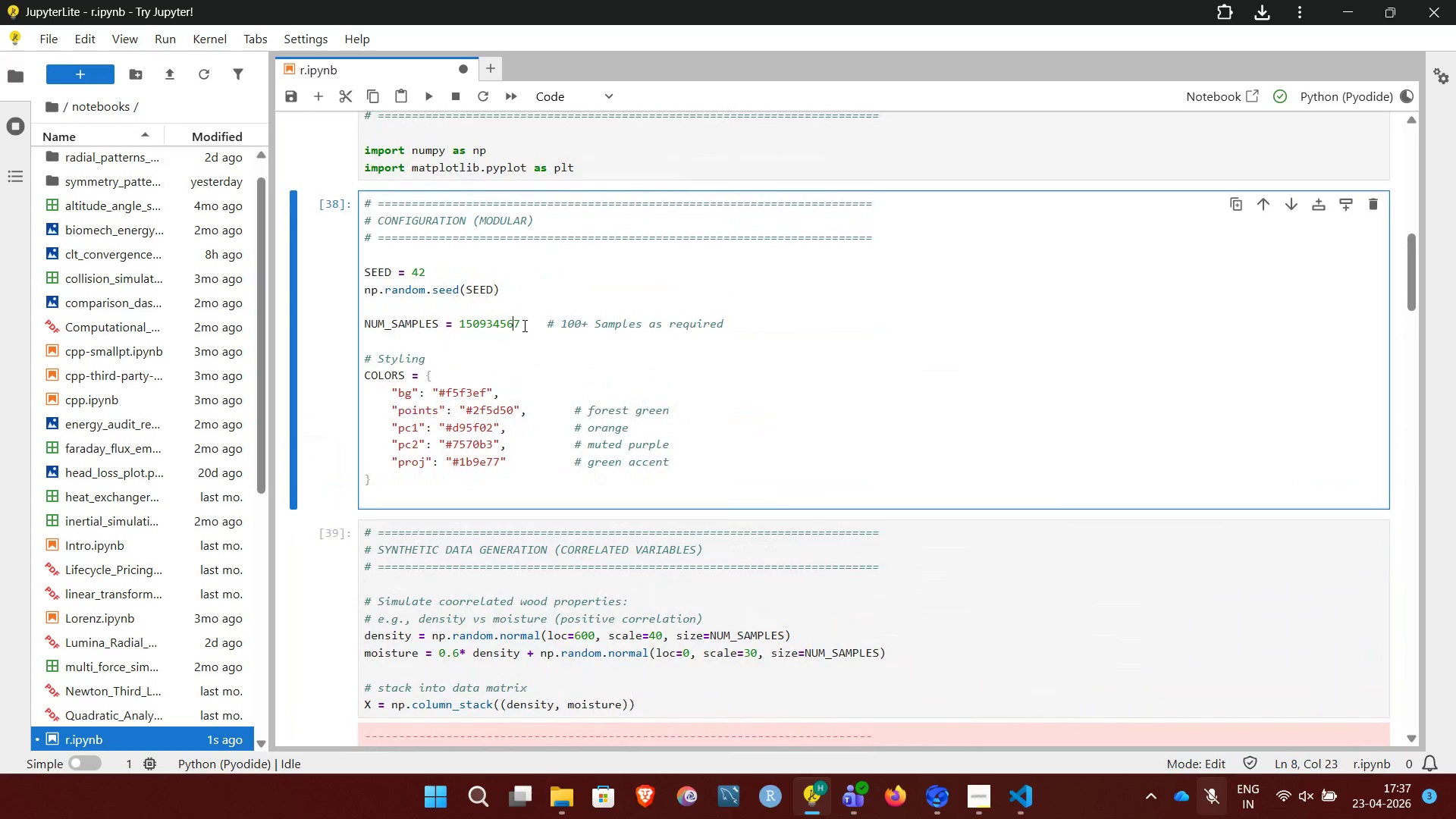 
left_click([523, 325])
 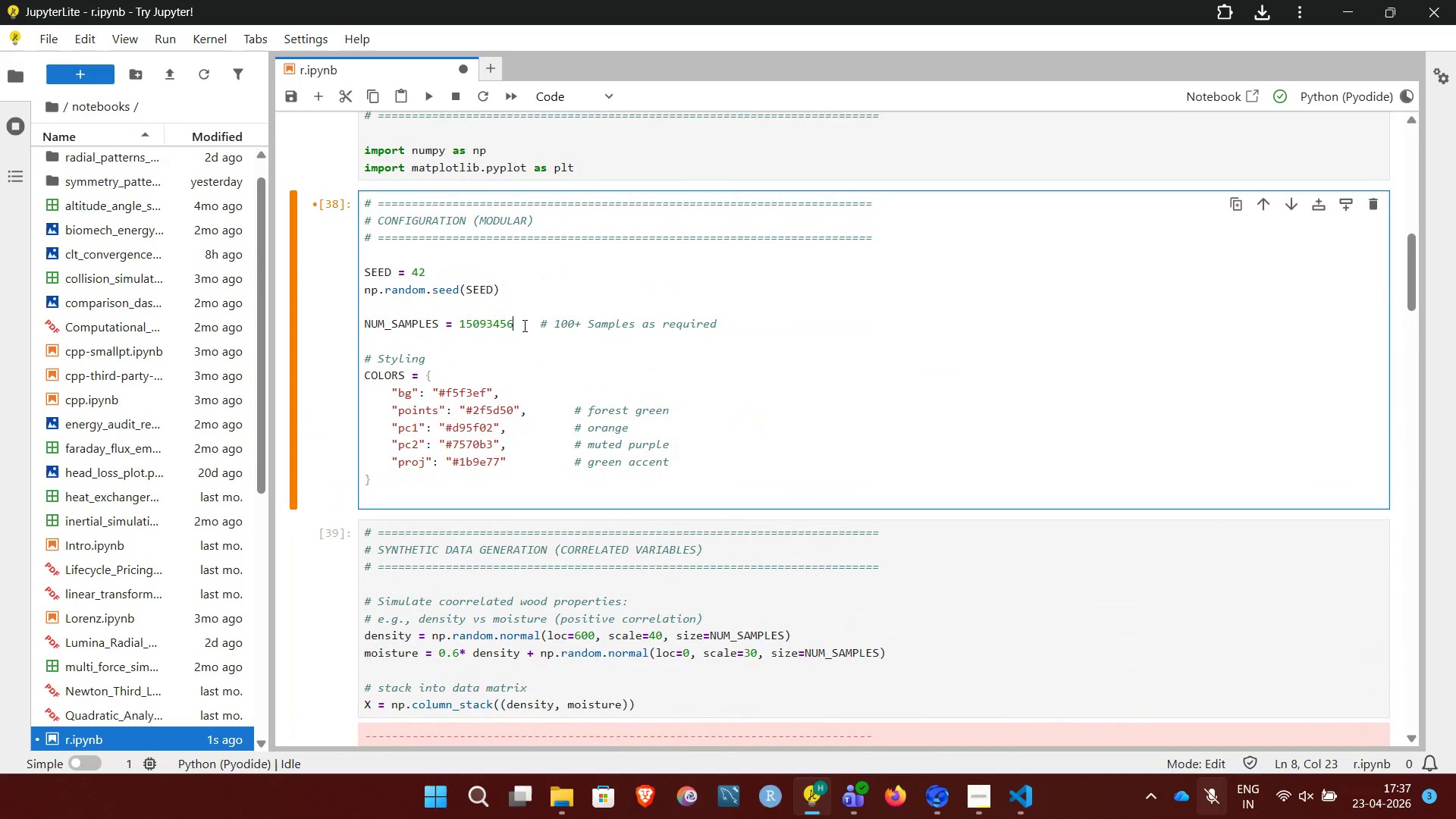 
key(Backspace)
 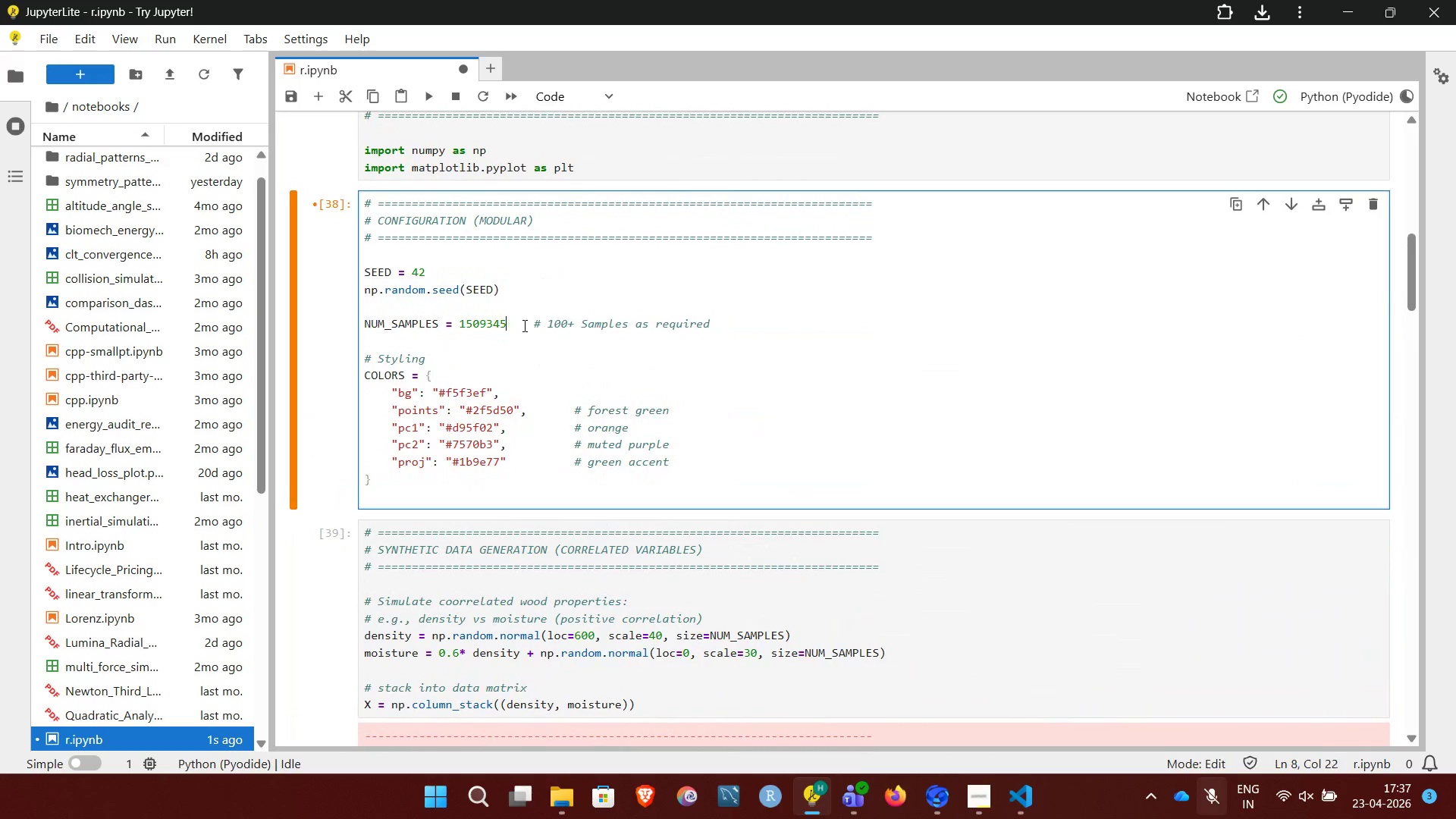 
key(Backspace)
 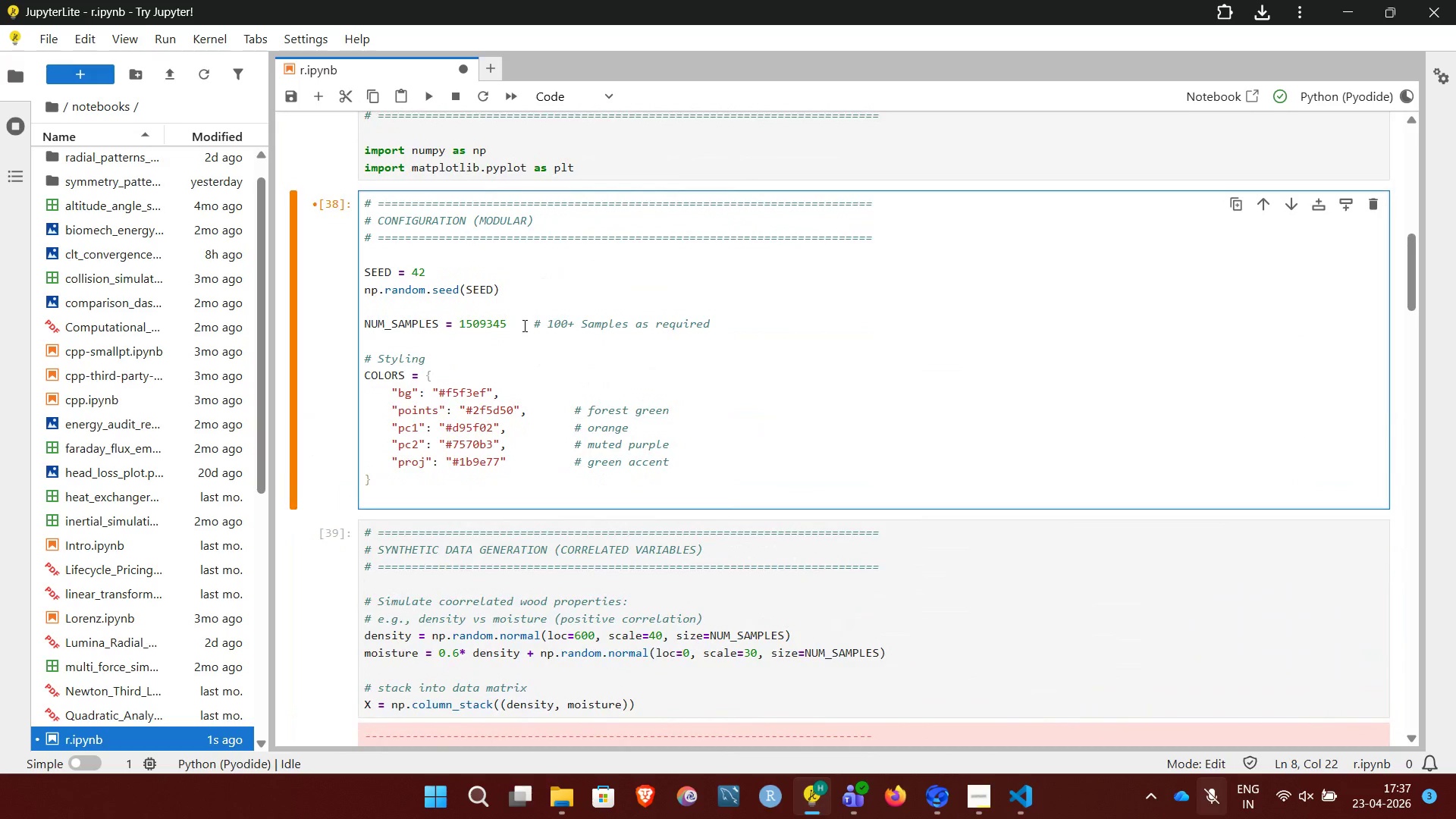 
key(Control+Enter)
 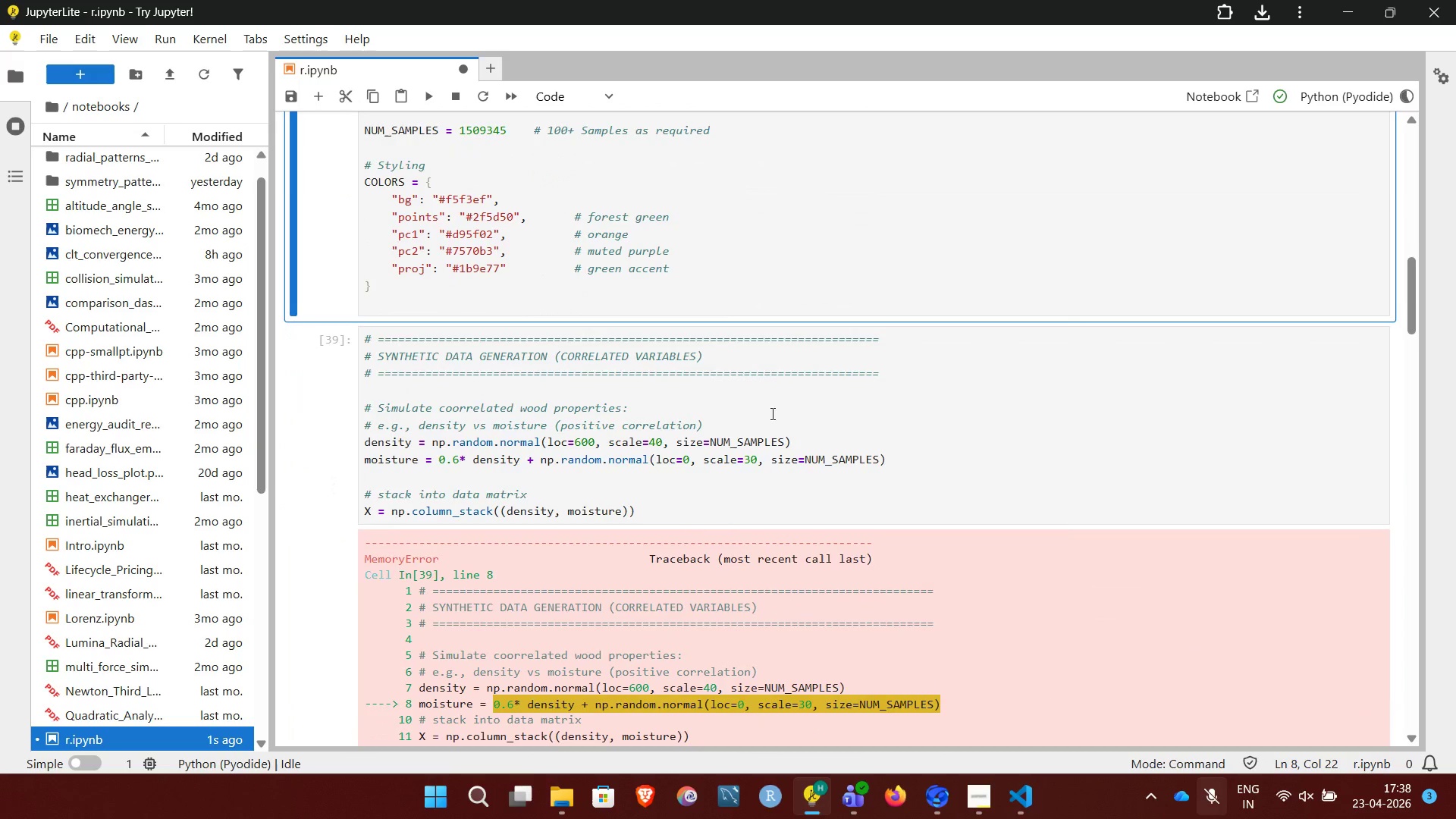 
left_click([813, 419])
 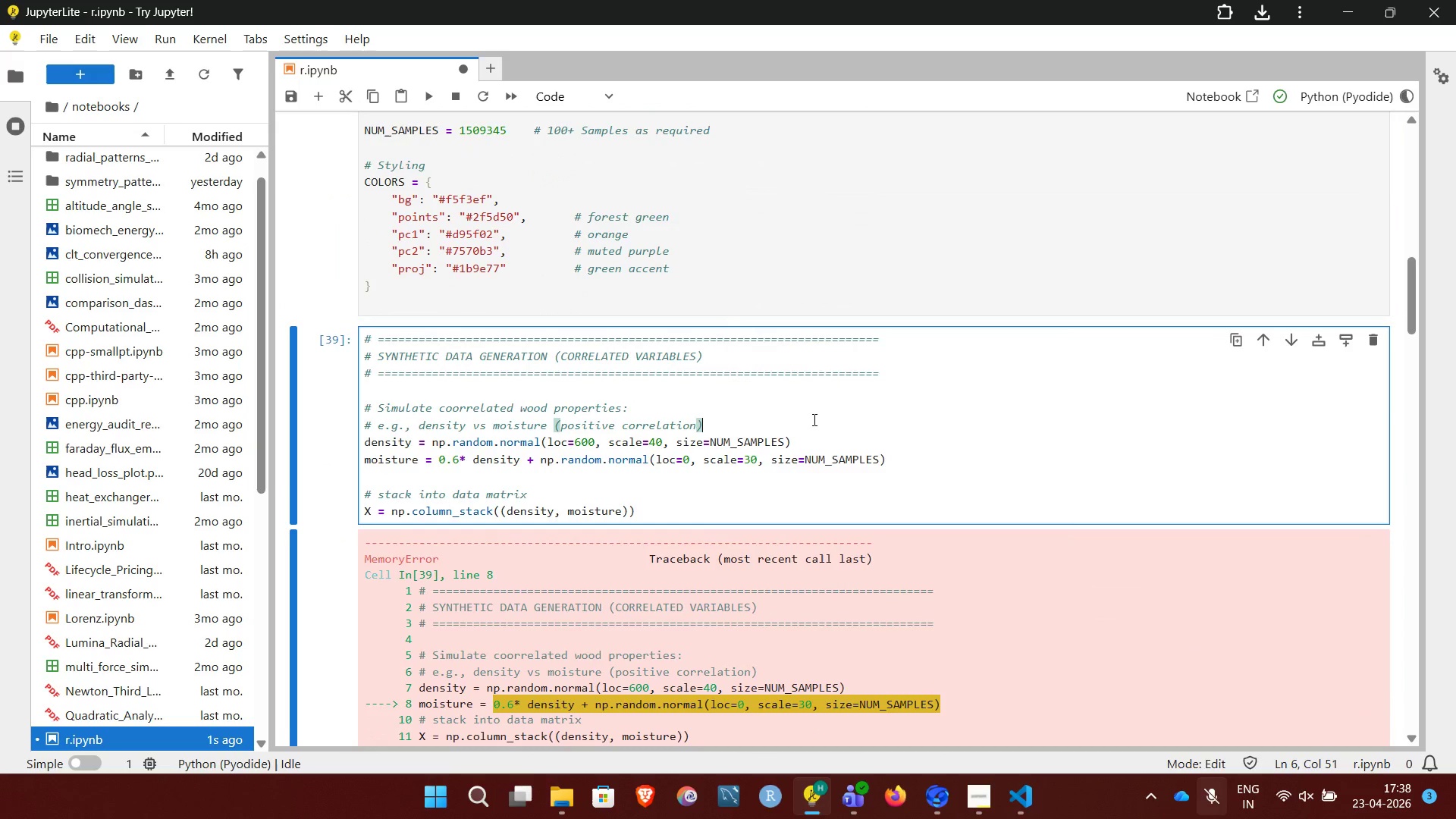 
key(Control+Enter)
 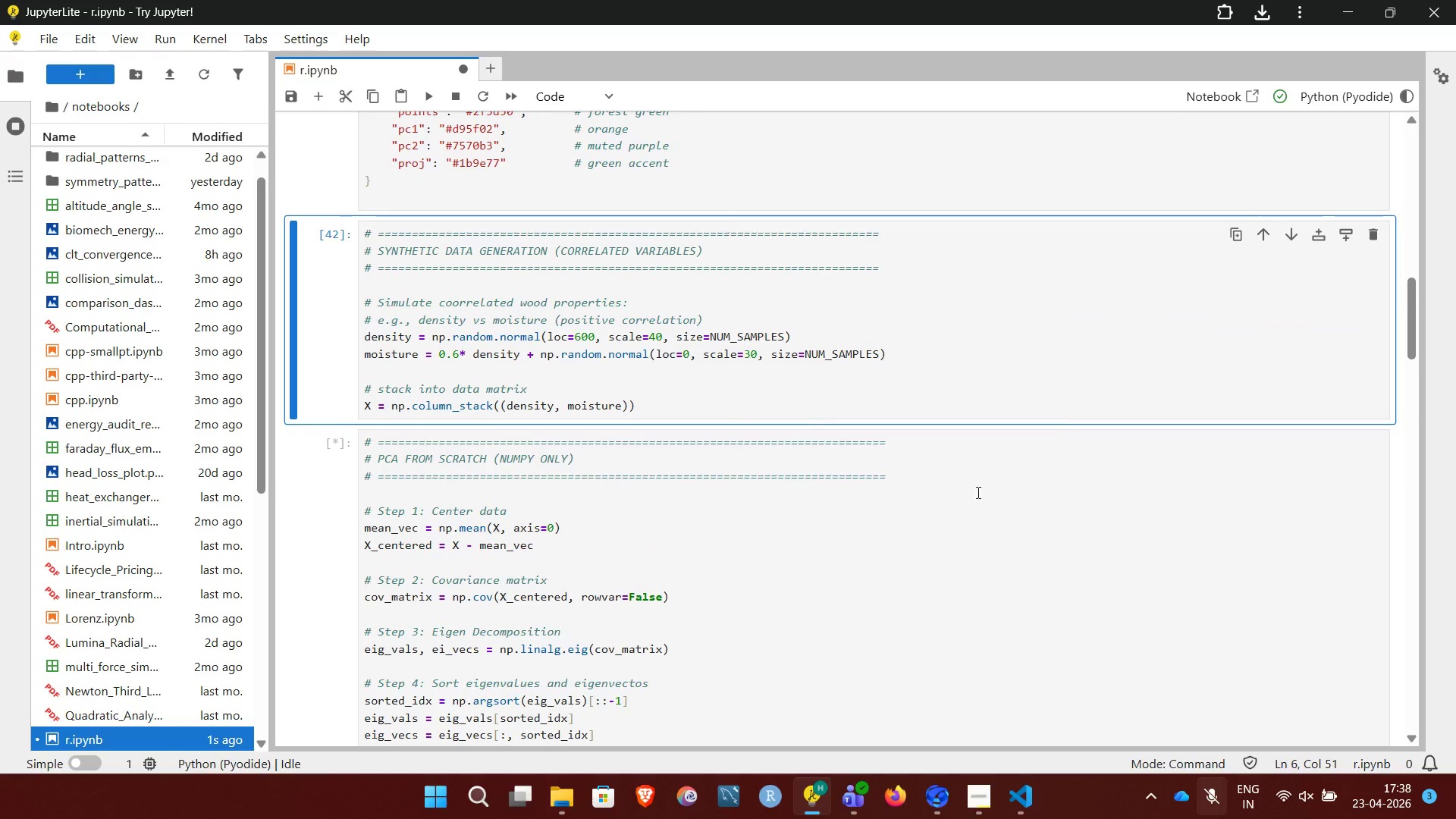 
left_click([1003, 507])
 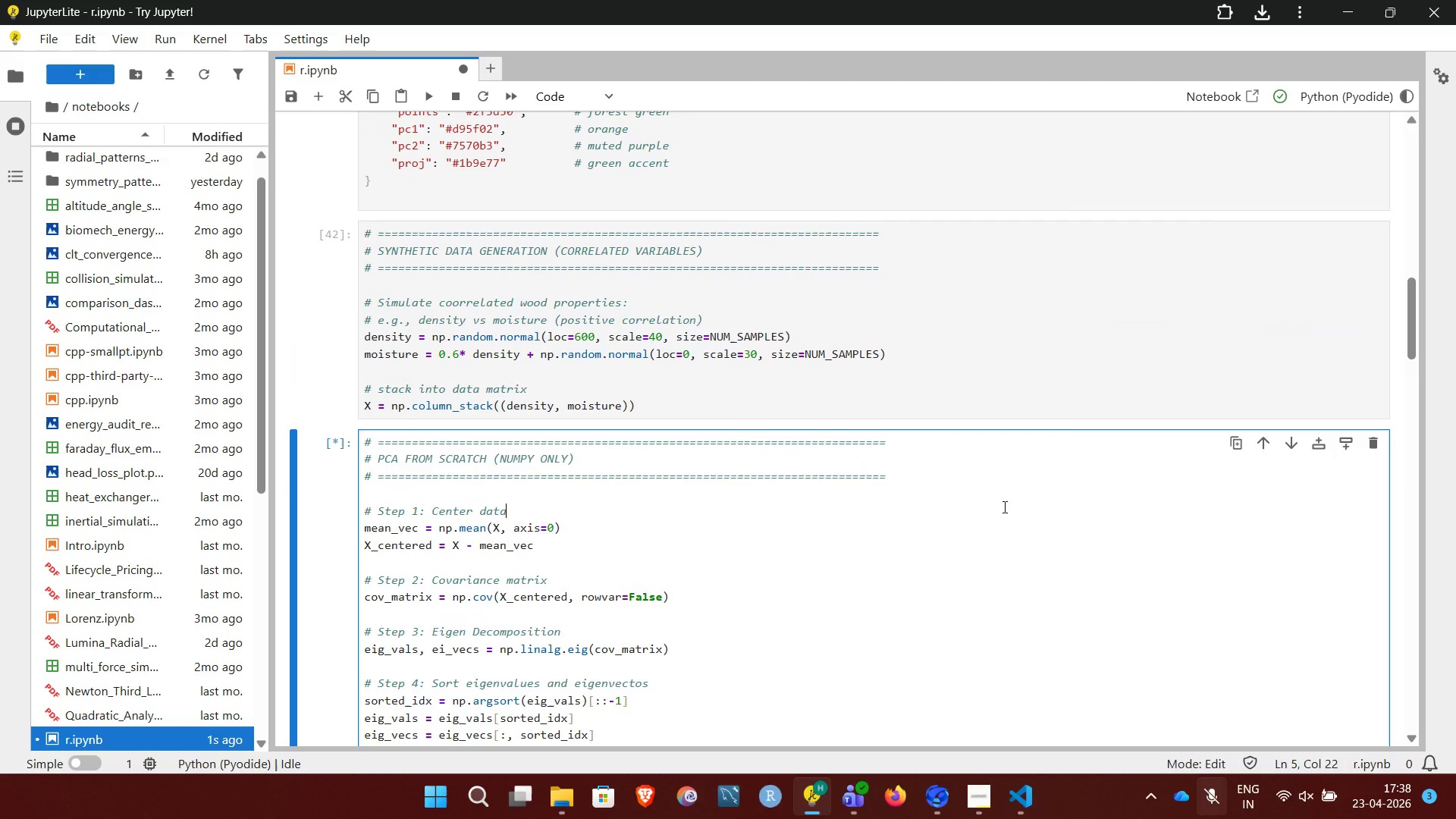 
key(Control+Enter)
 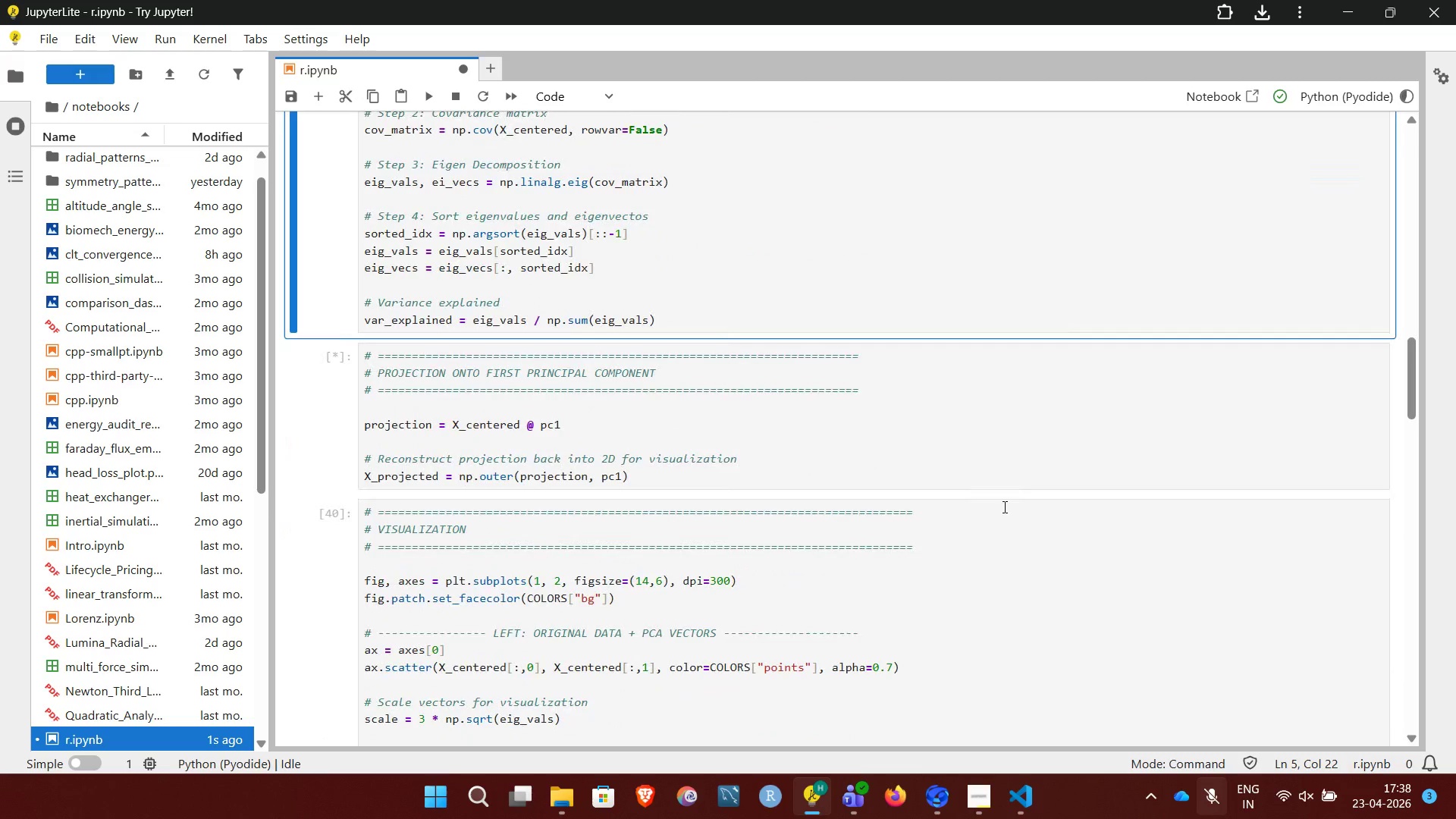 
left_click([950, 425])
 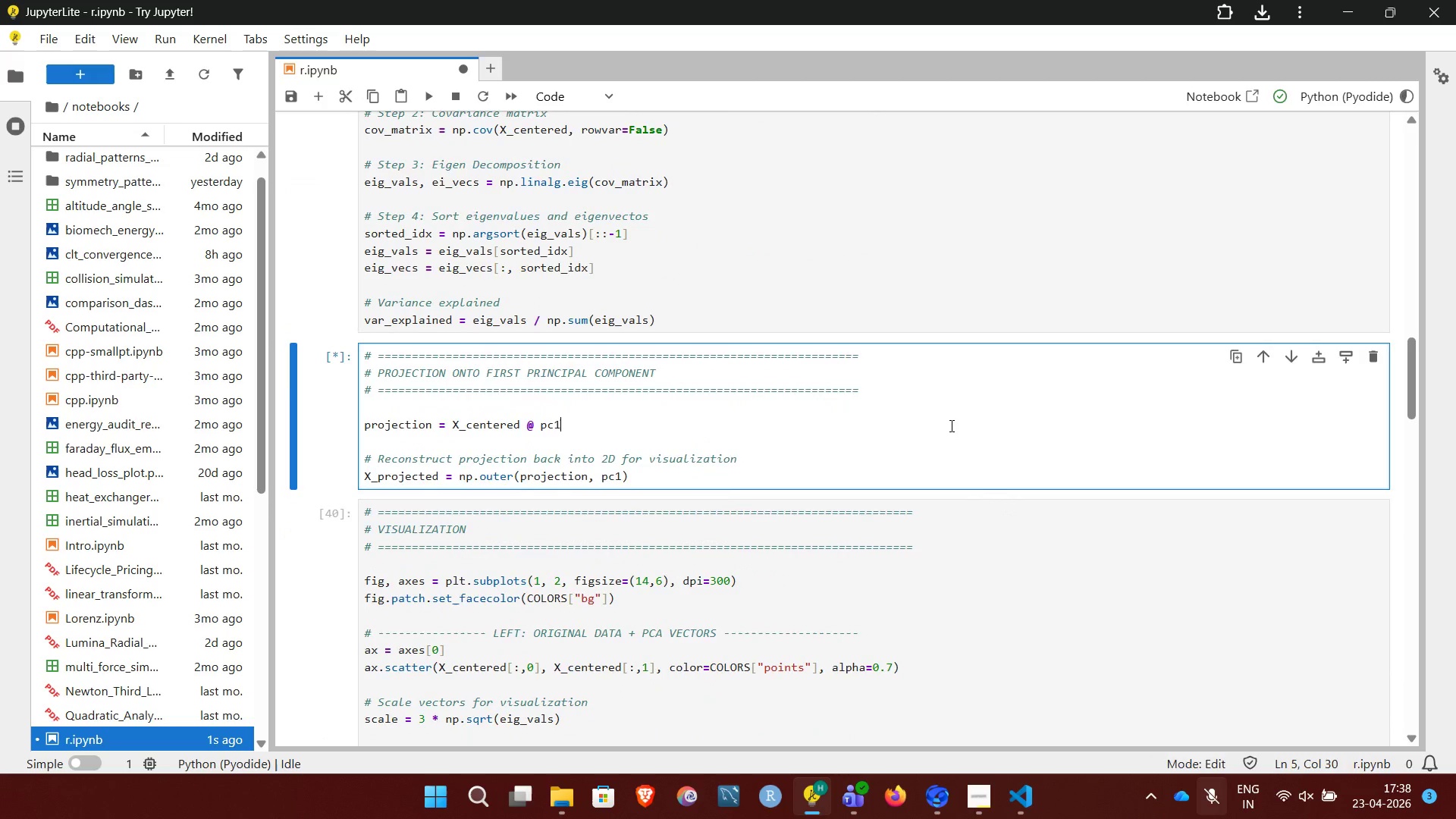 
key(Control+Enter)
 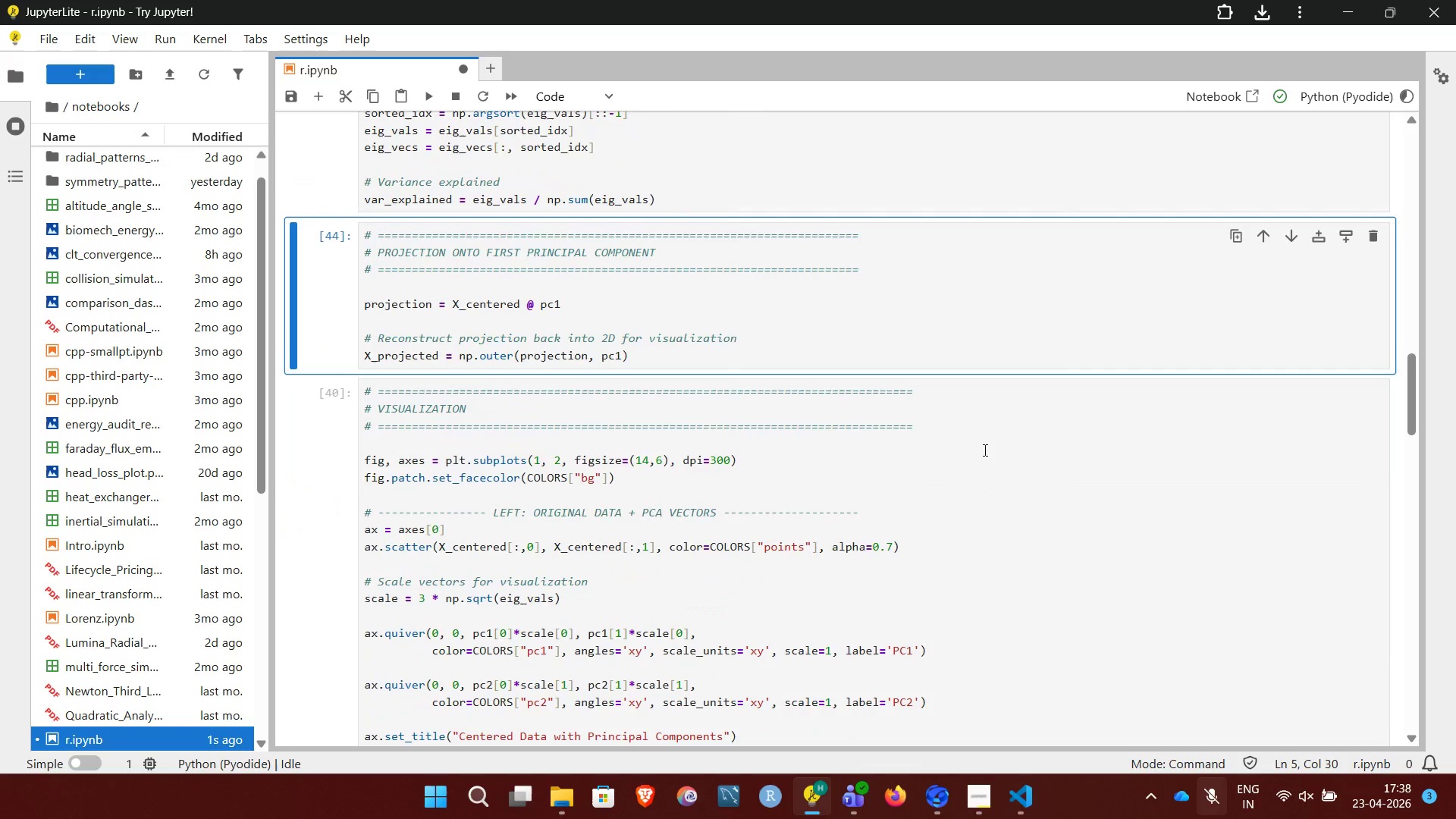 
left_click([984, 450])
 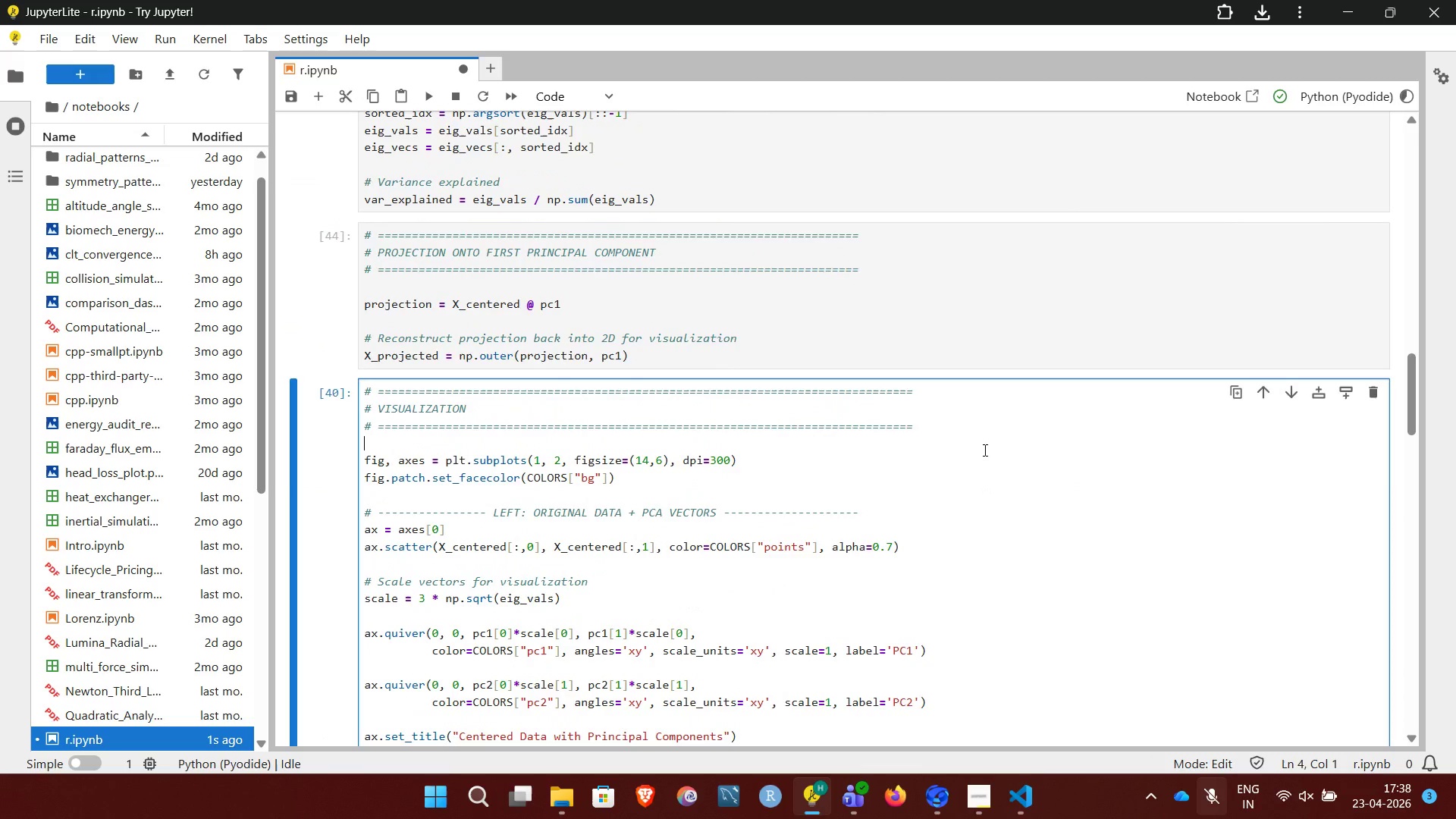 
key(Control+Enter)
 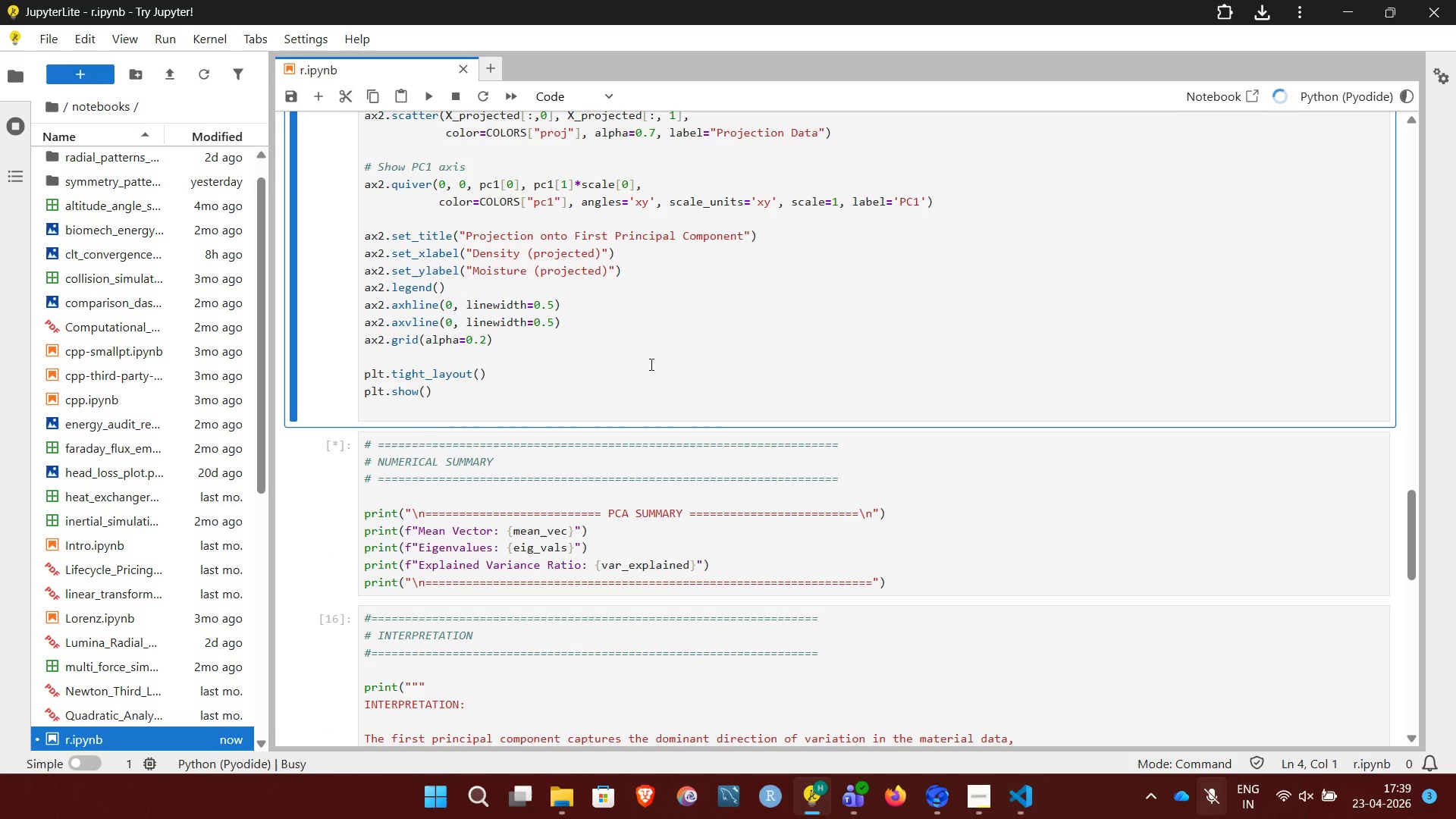 
wait(71.02)
 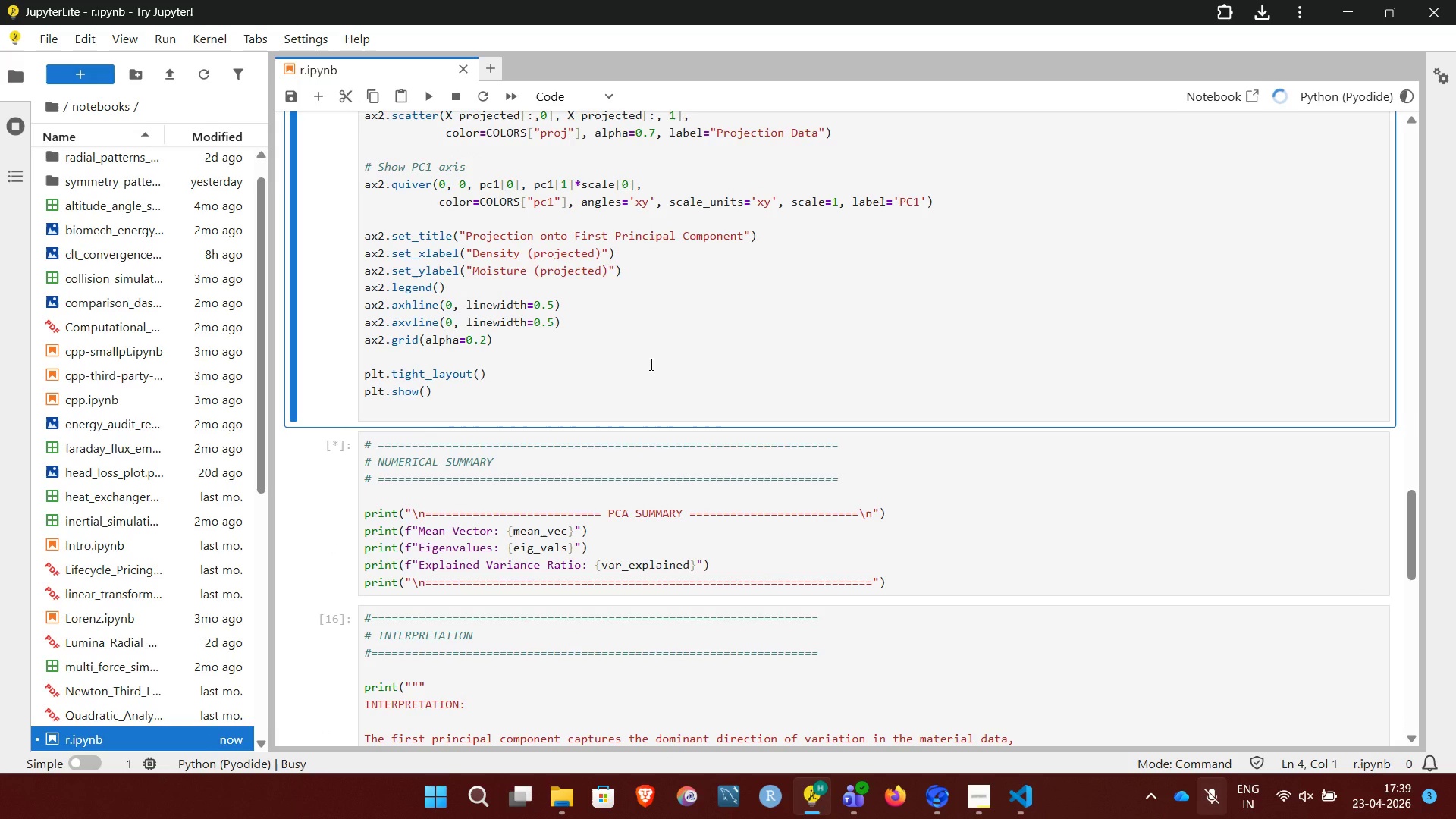 
left_click([1027, 243])
 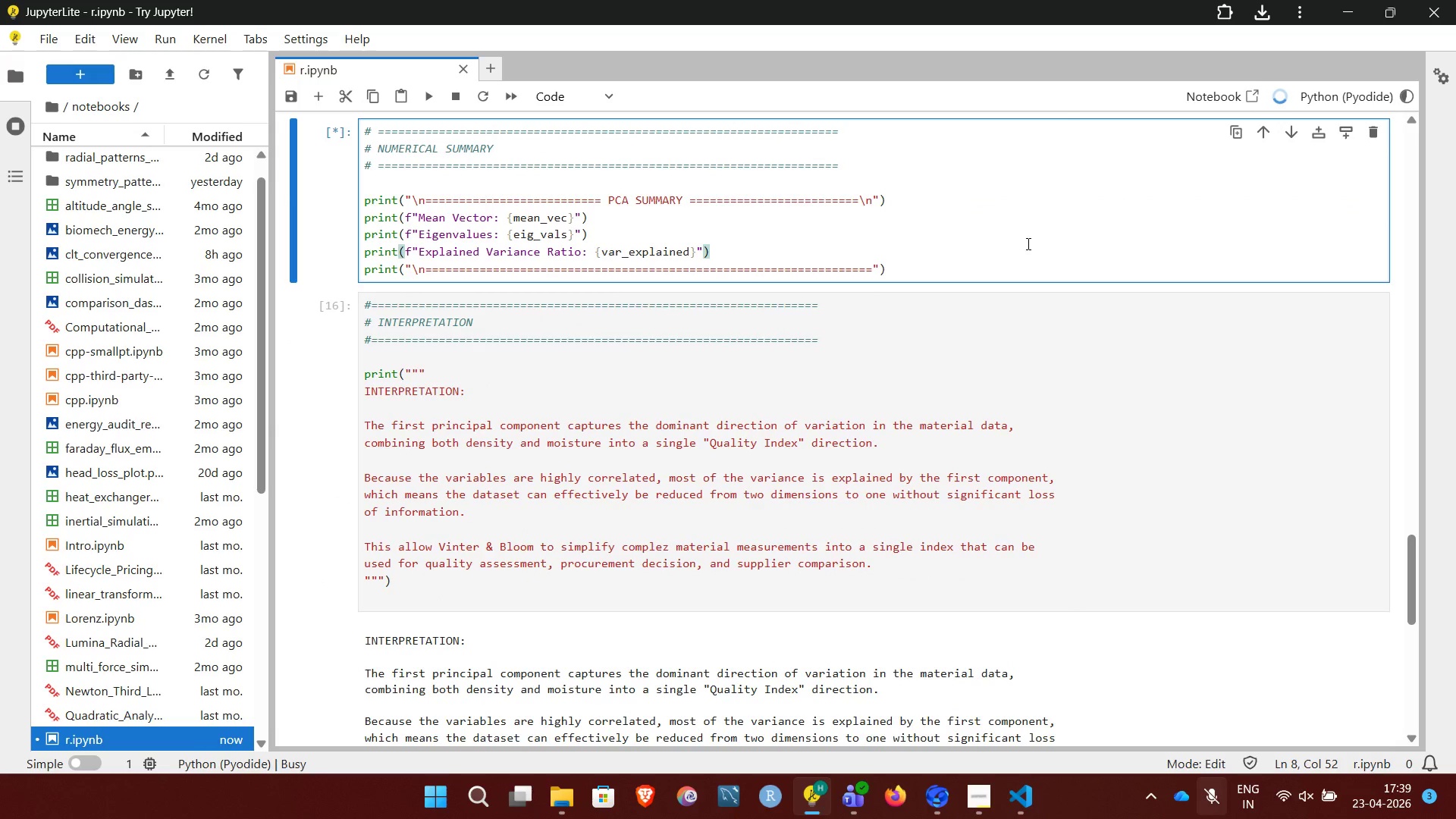 
key(Control+Enter)
 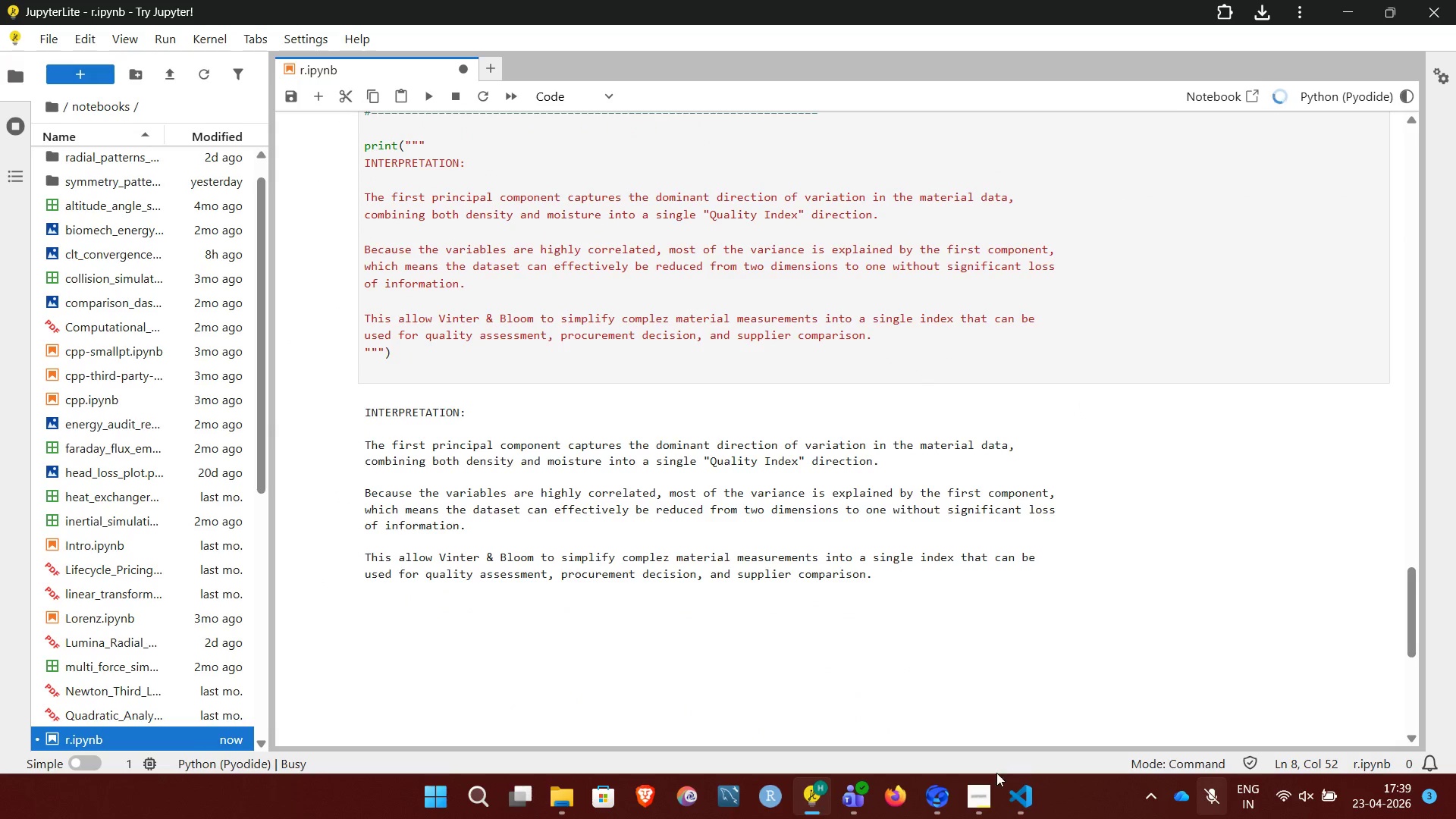 
wait(5.78)
 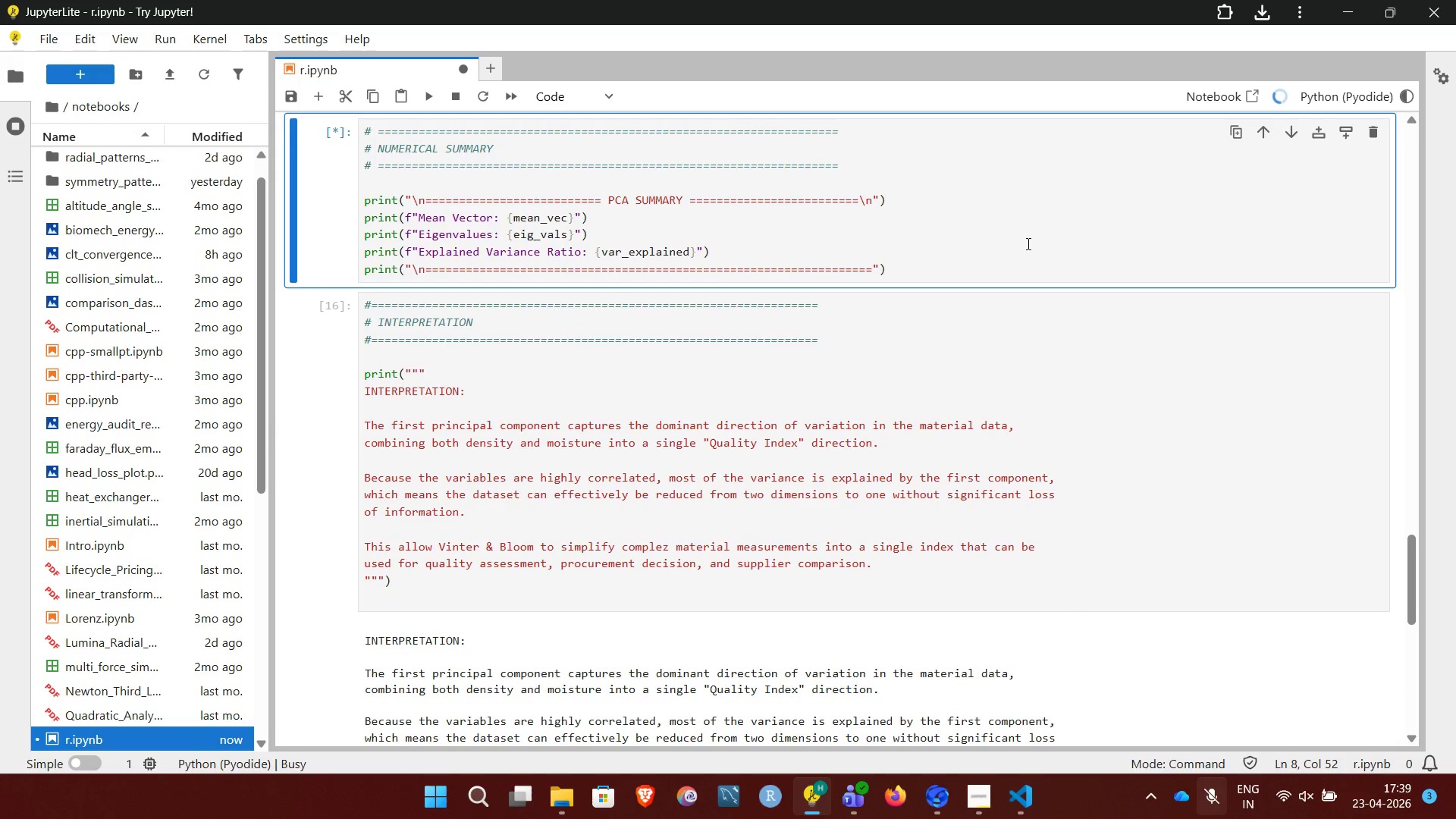 
left_click([985, 805])